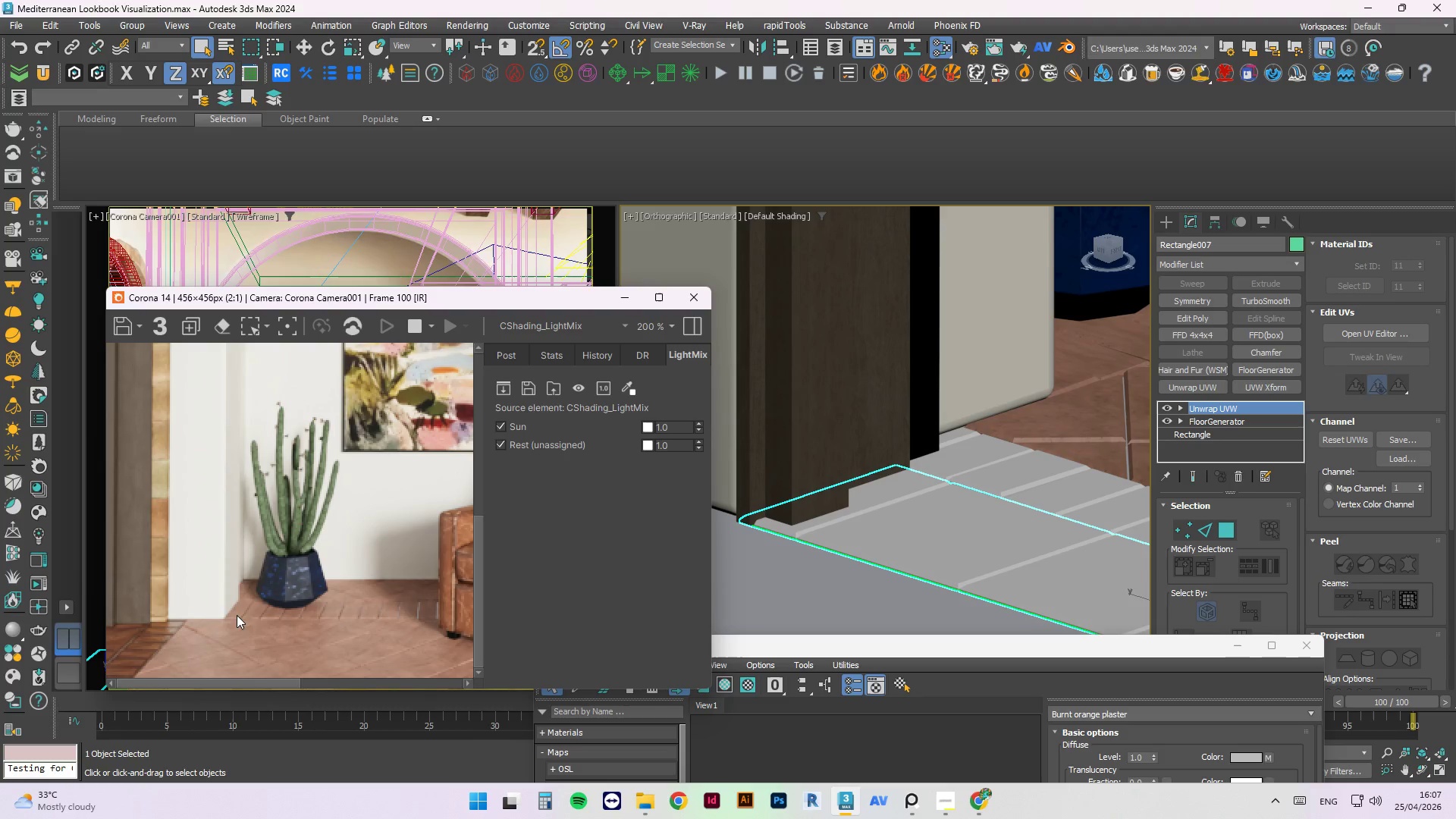 
scroll: coordinate [283, 506], scroll_direction: down, amount: 1.0
 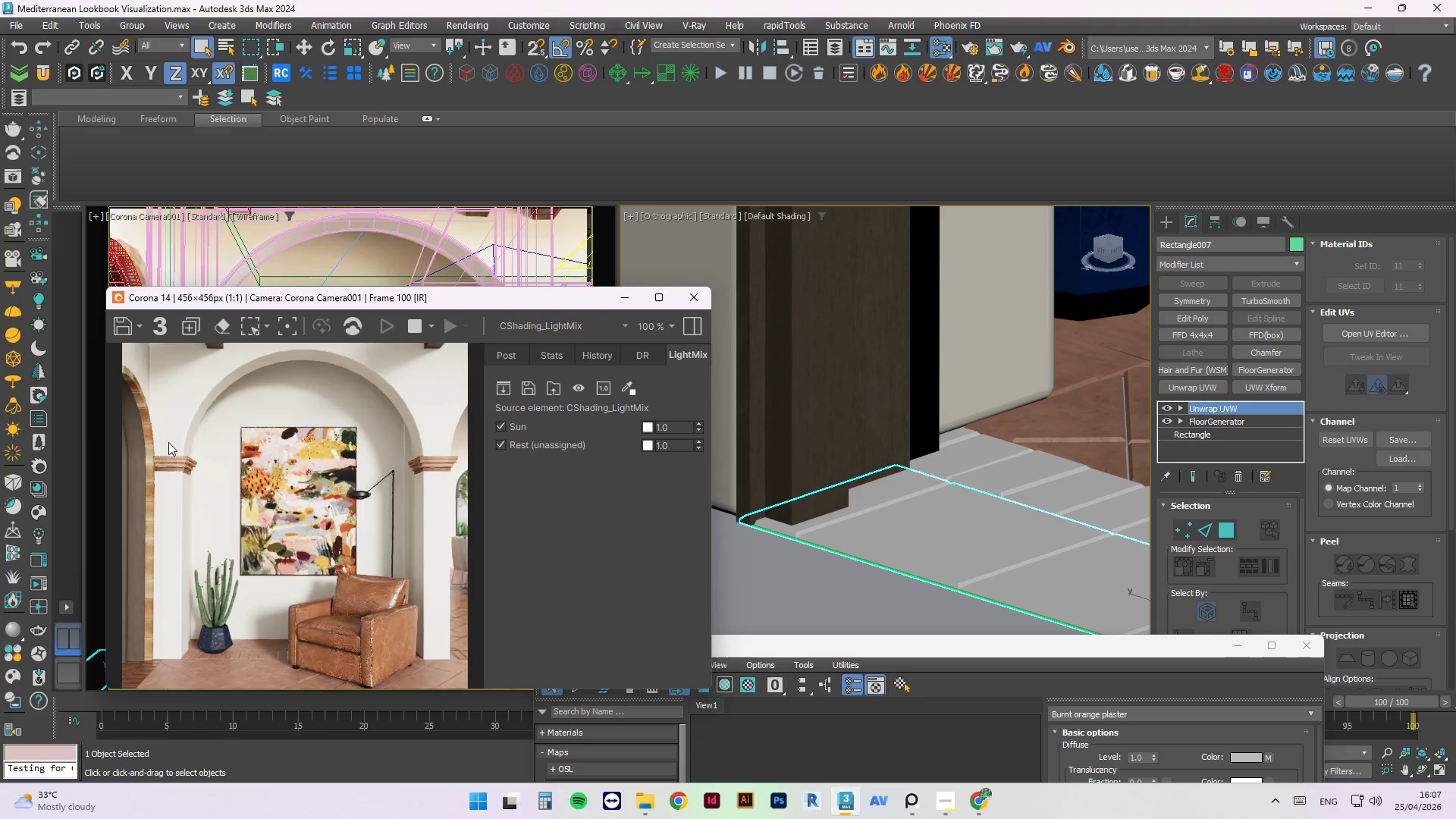 
scroll: coordinate [160, 432], scroll_direction: up, amount: 2.0
 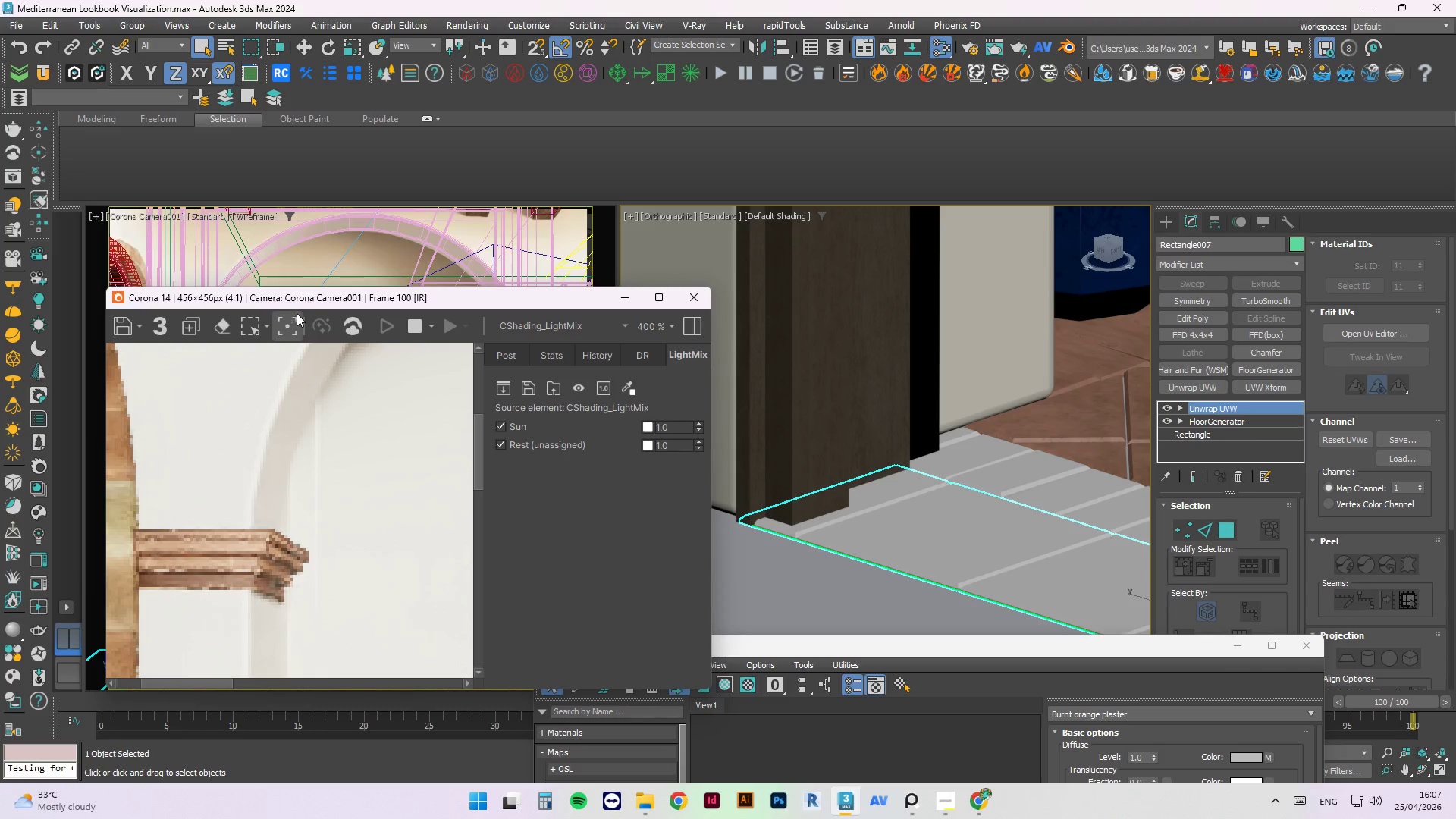 
left_click_drag(start_coordinate=[318, 297], to_coordinate=[593, 215])
 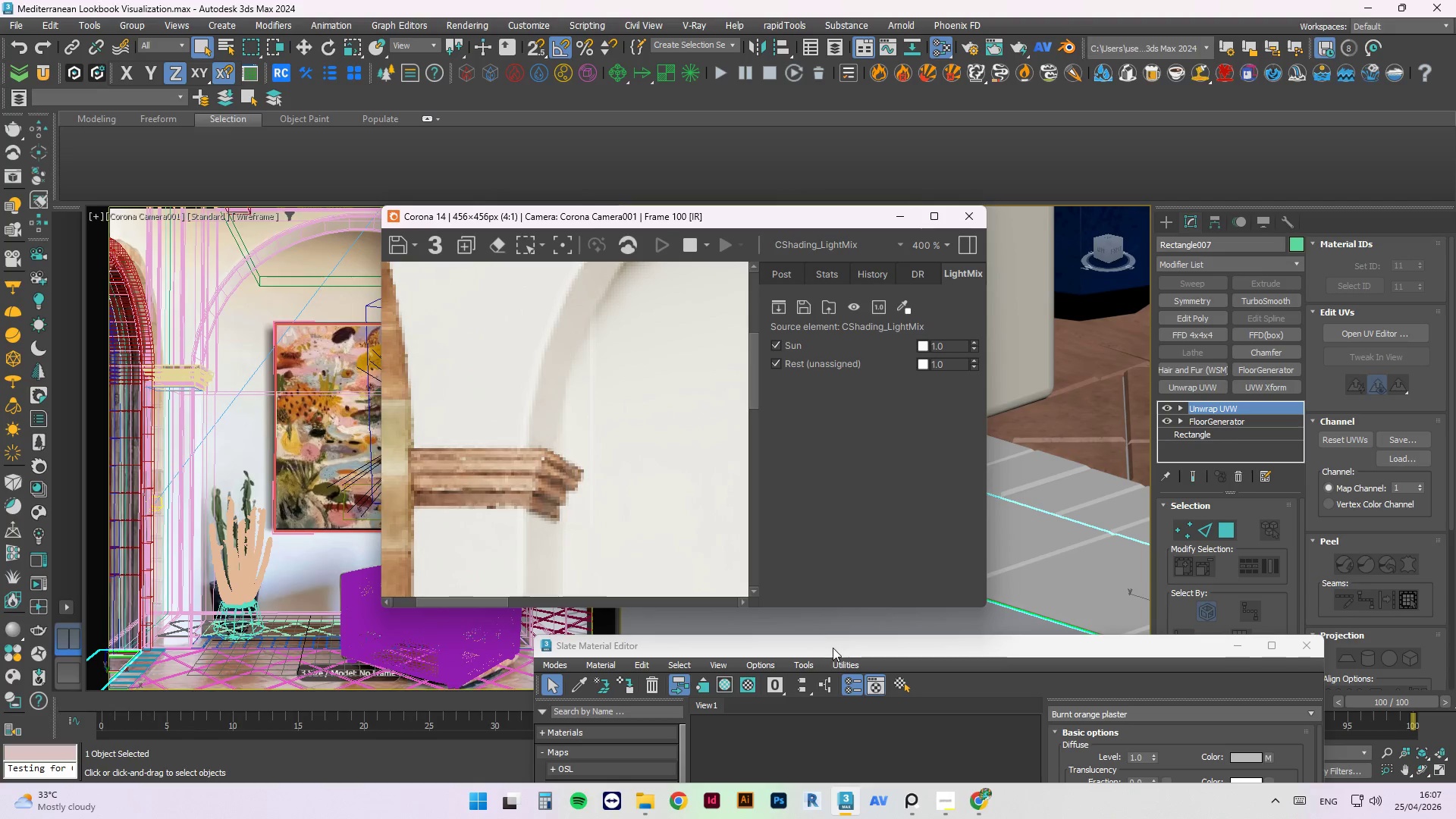 
left_click_drag(start_coordinate=[832, 653], to_coordinate=[864, 272])
 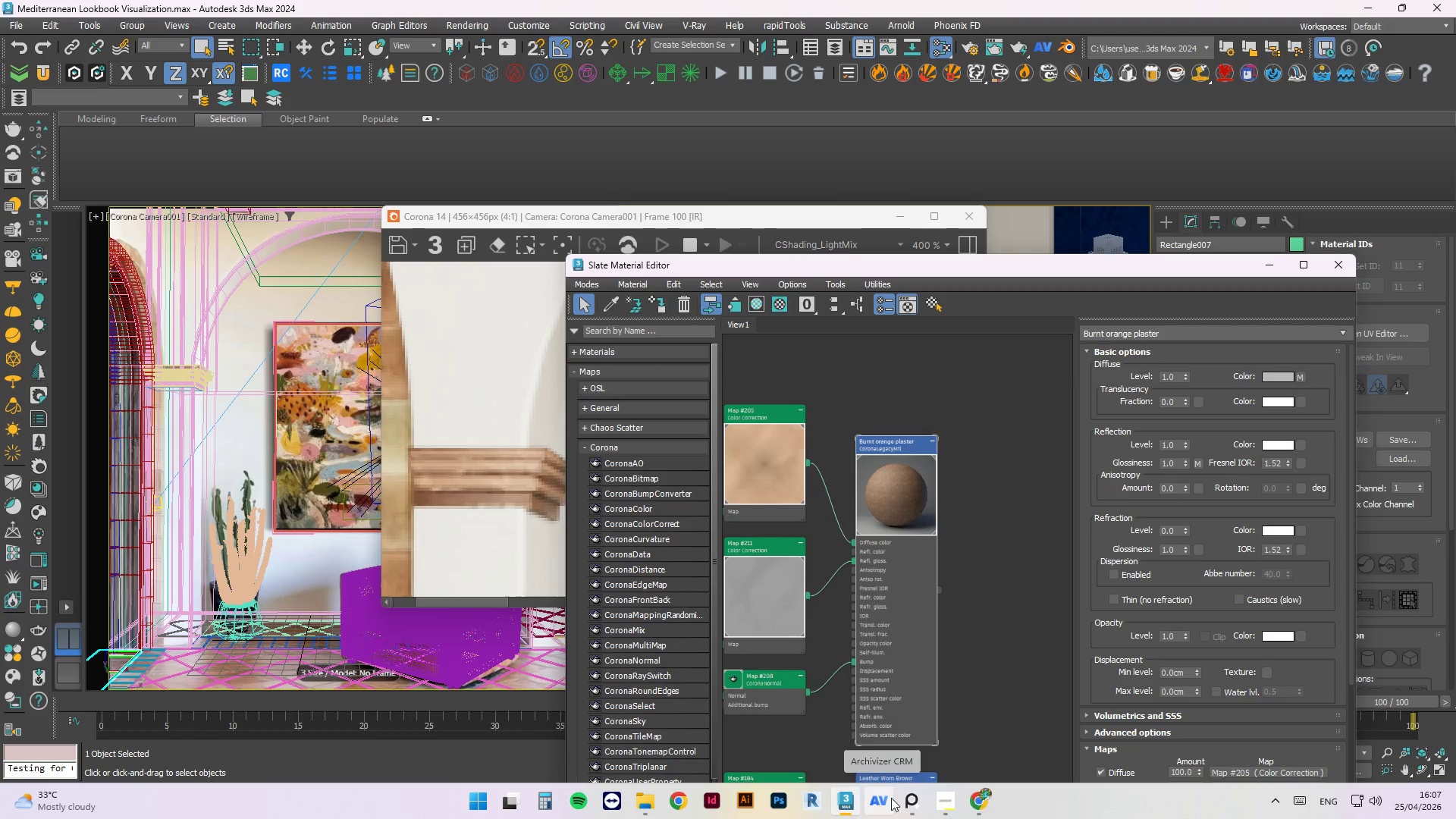 
left_click([905, 805])
 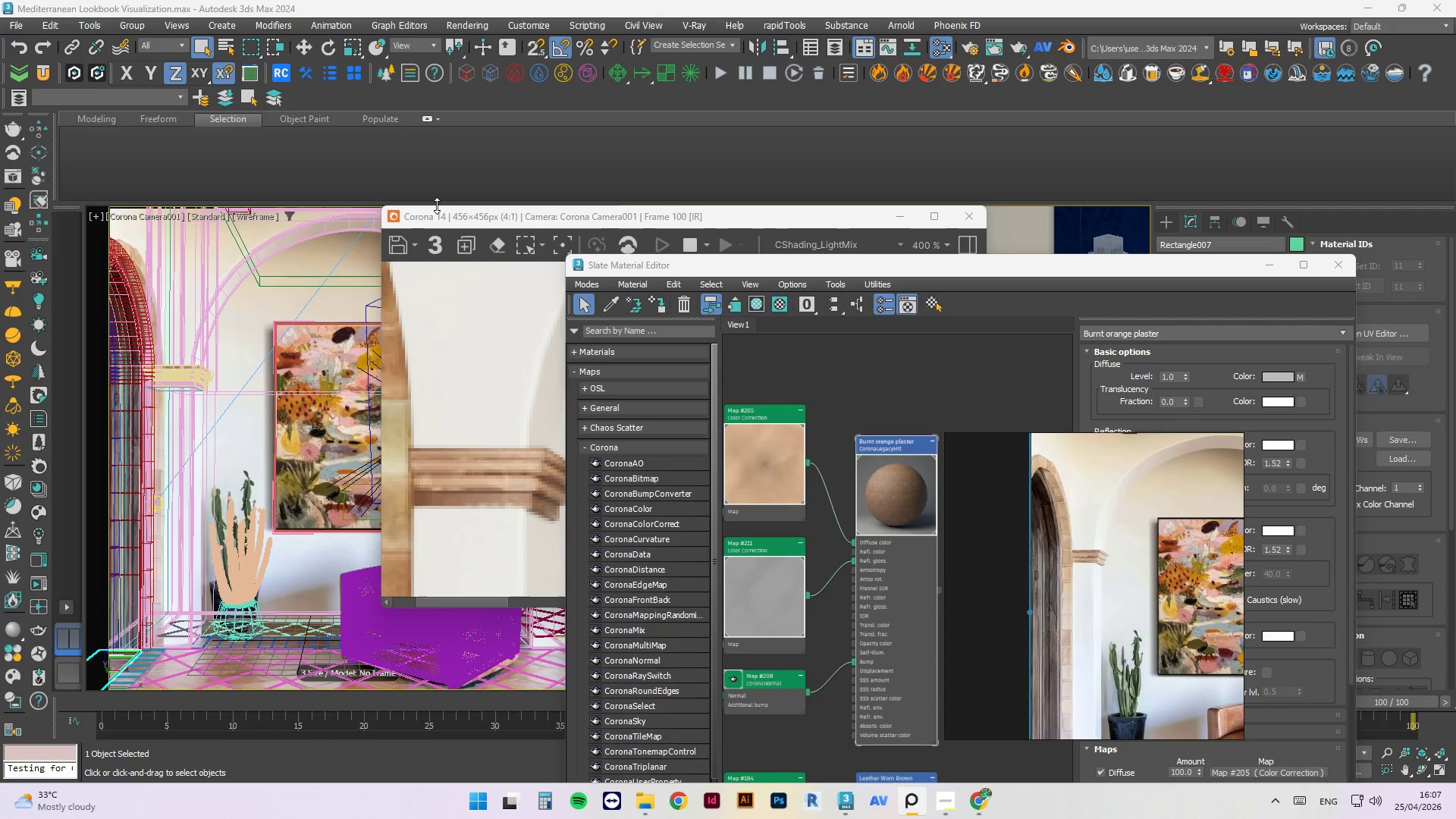 
wait(25.31)
 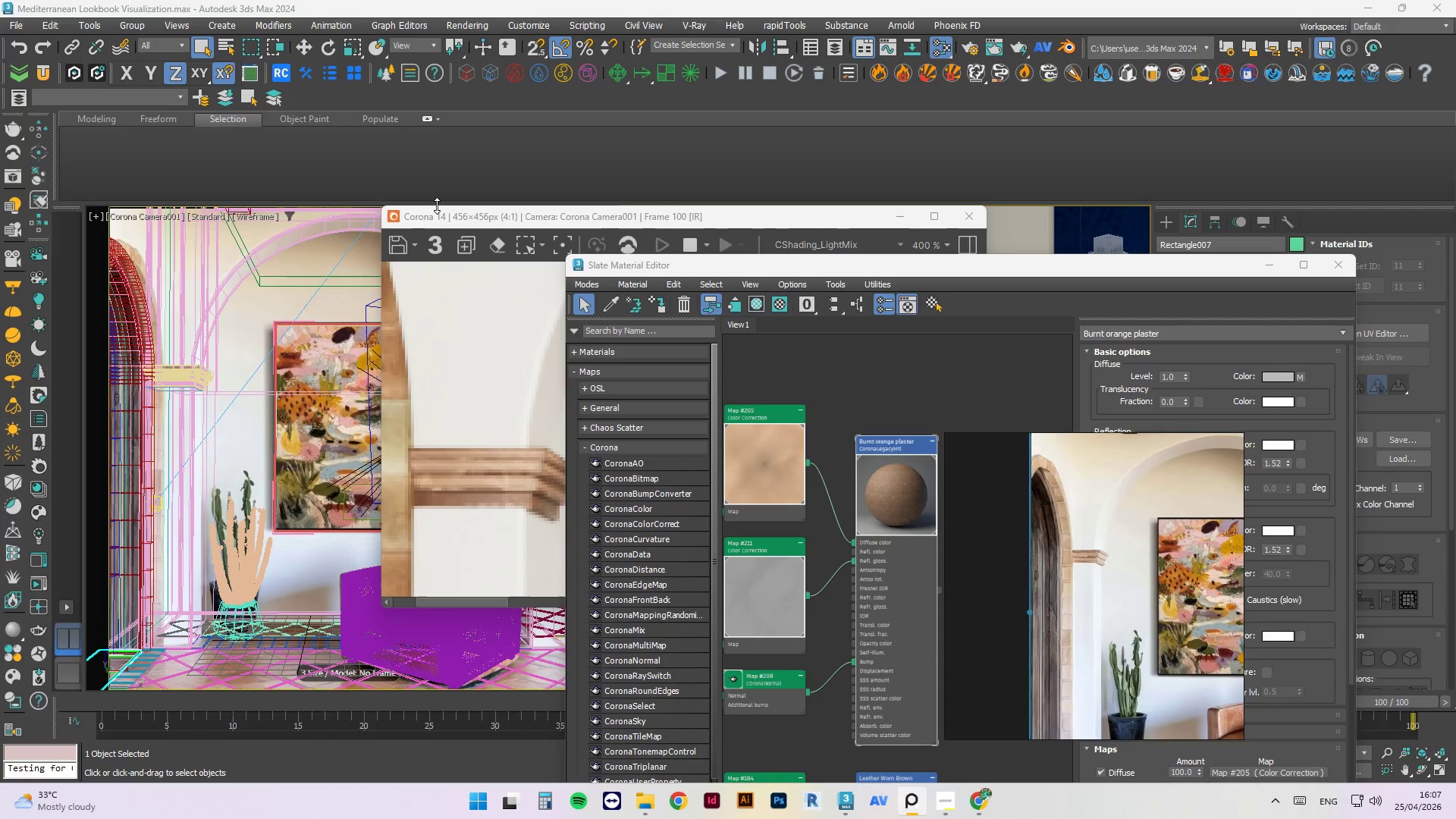 
scroll: coordinate [419, 380], scroll_direction: down, amount: 1.0
 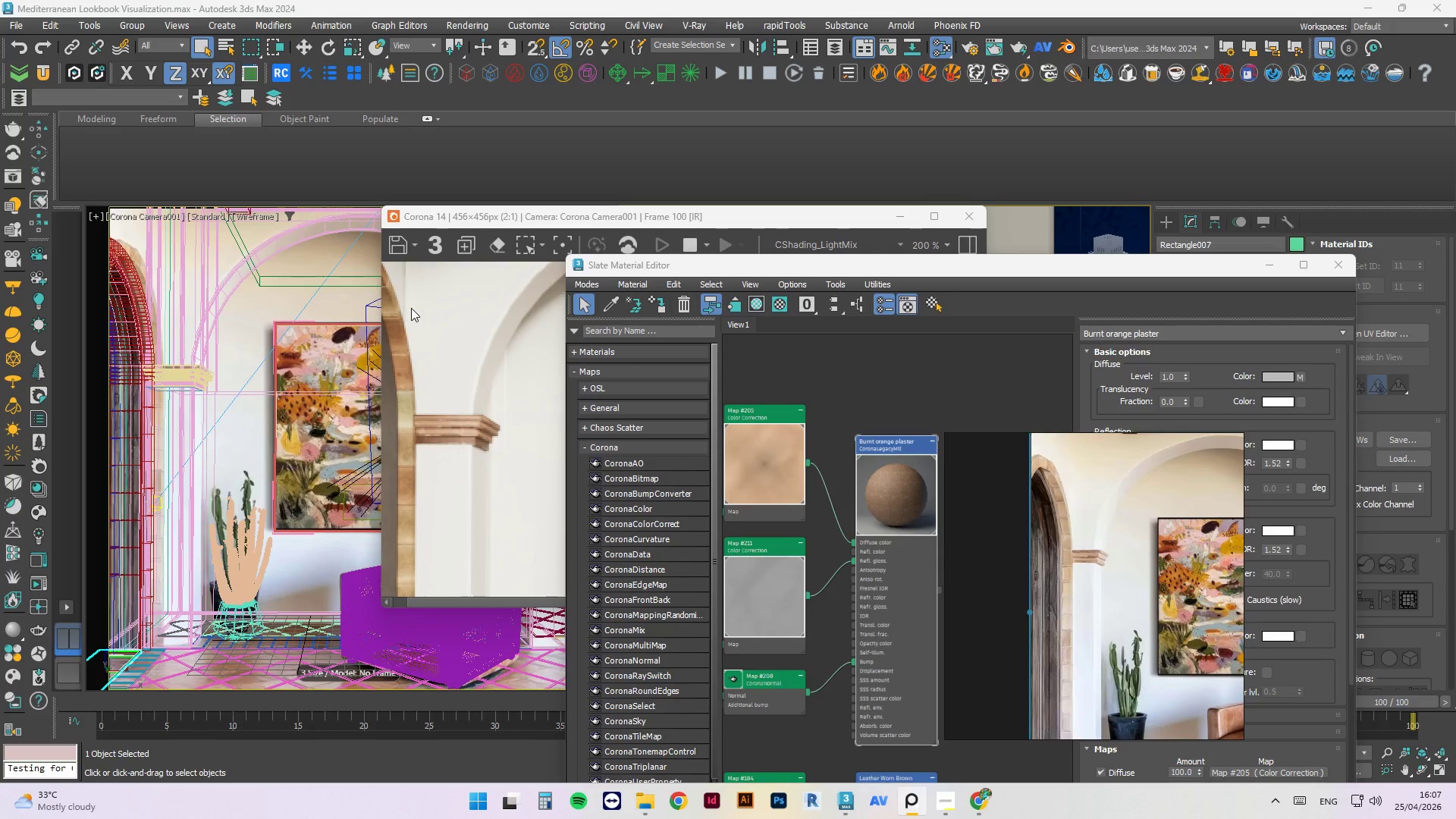 
wait(10.15)
 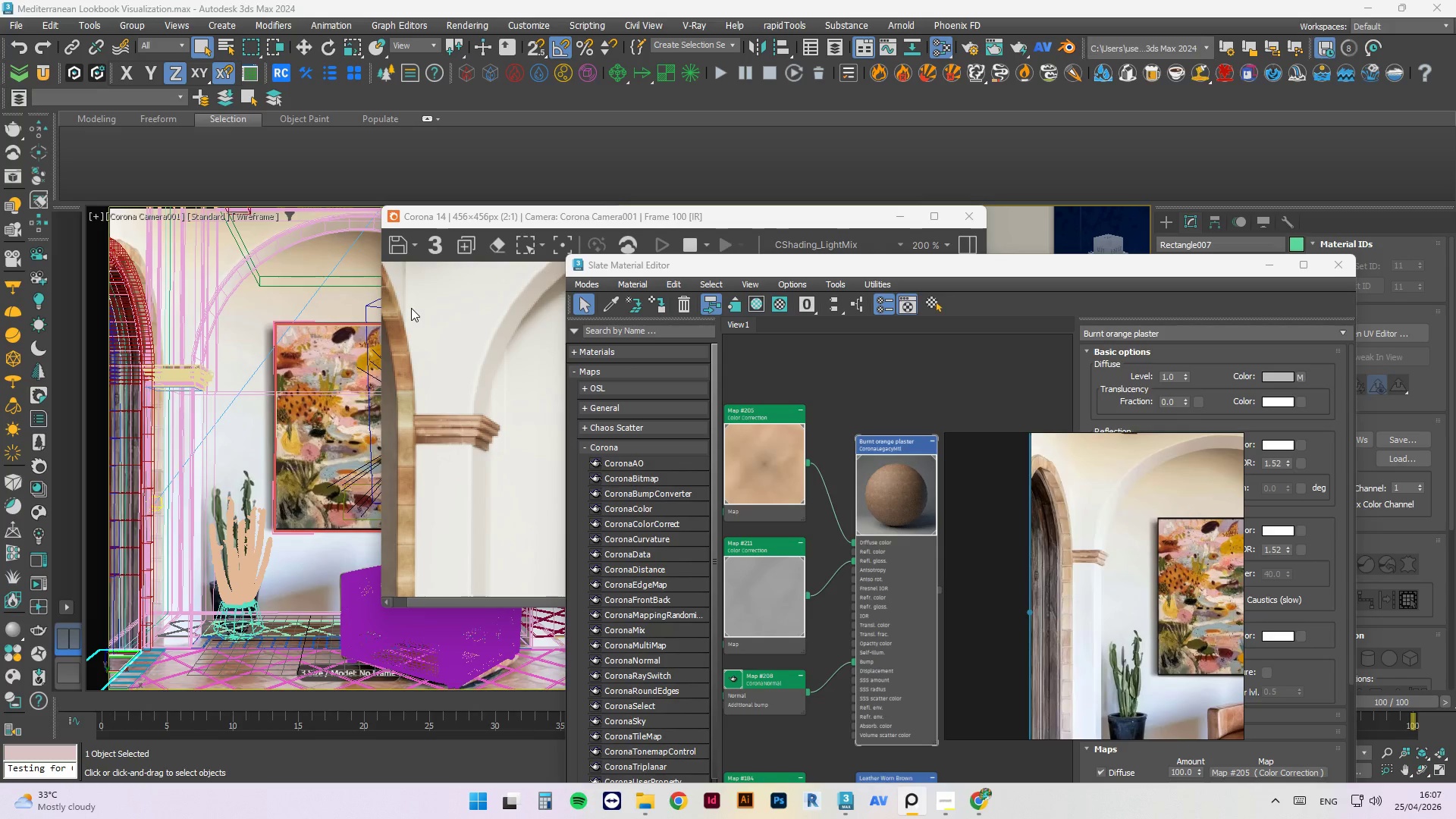 
left_click([786, 379])
 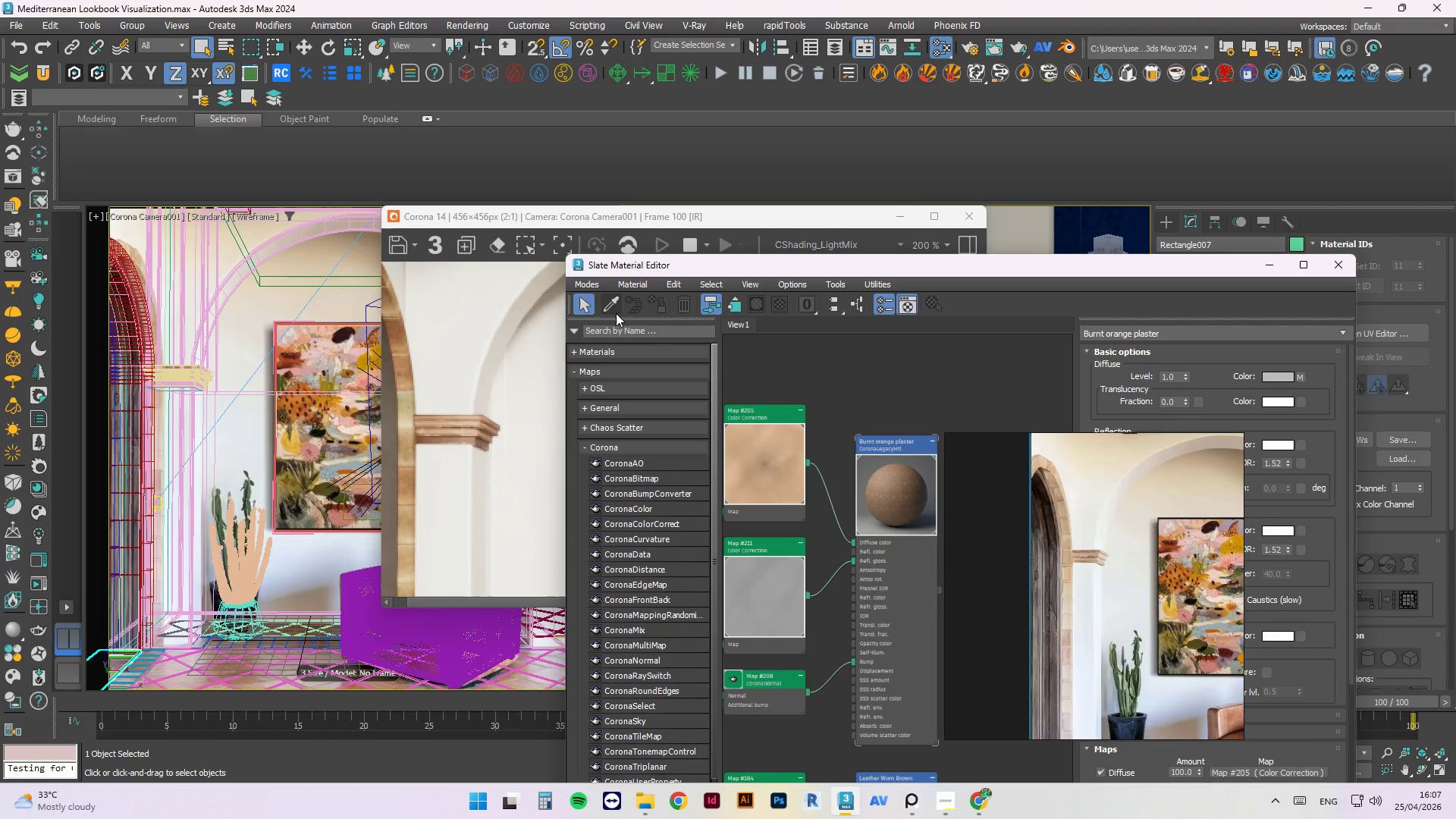 
left_click([609, 300])
 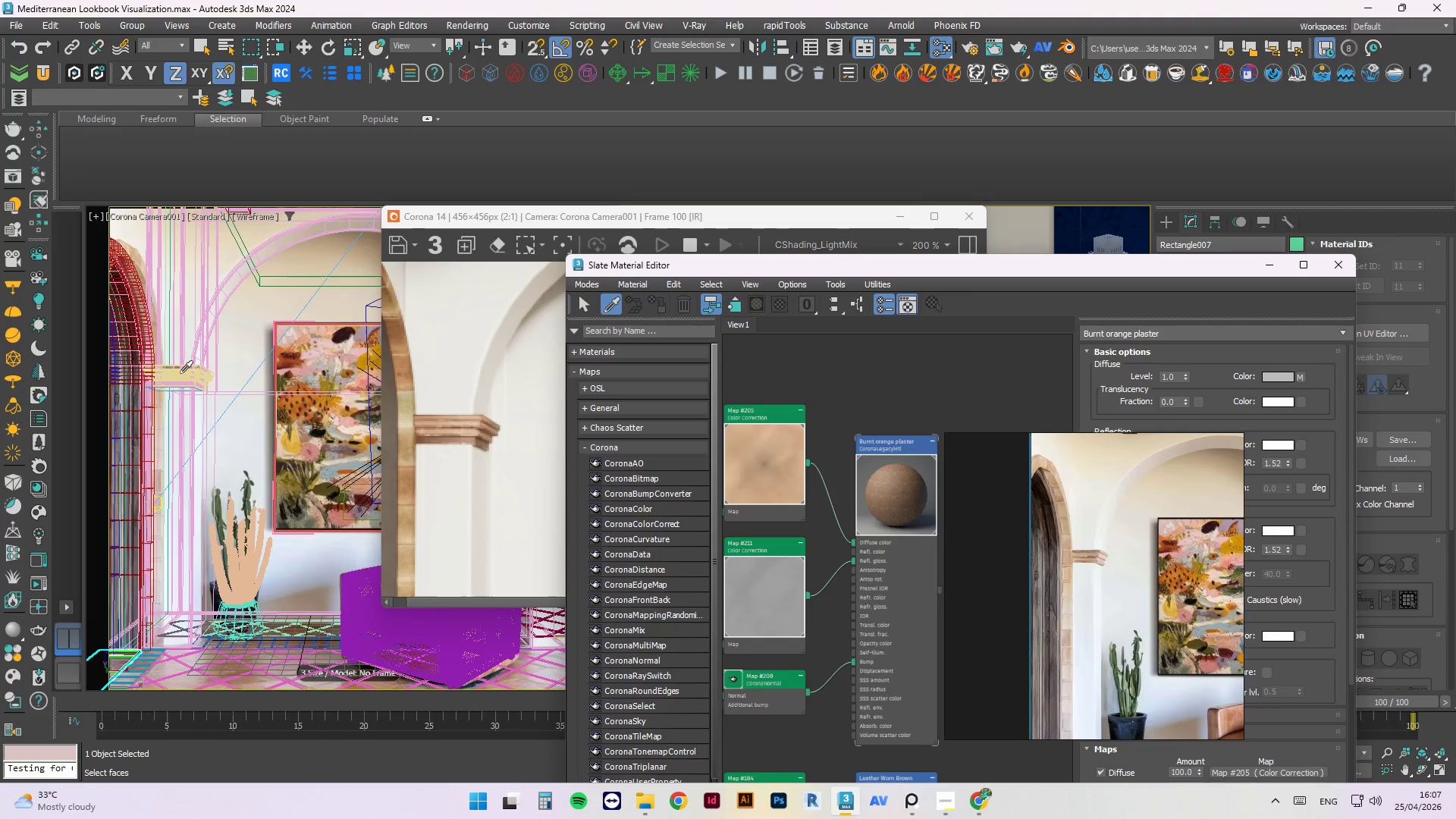 
left_click([180, 373])